 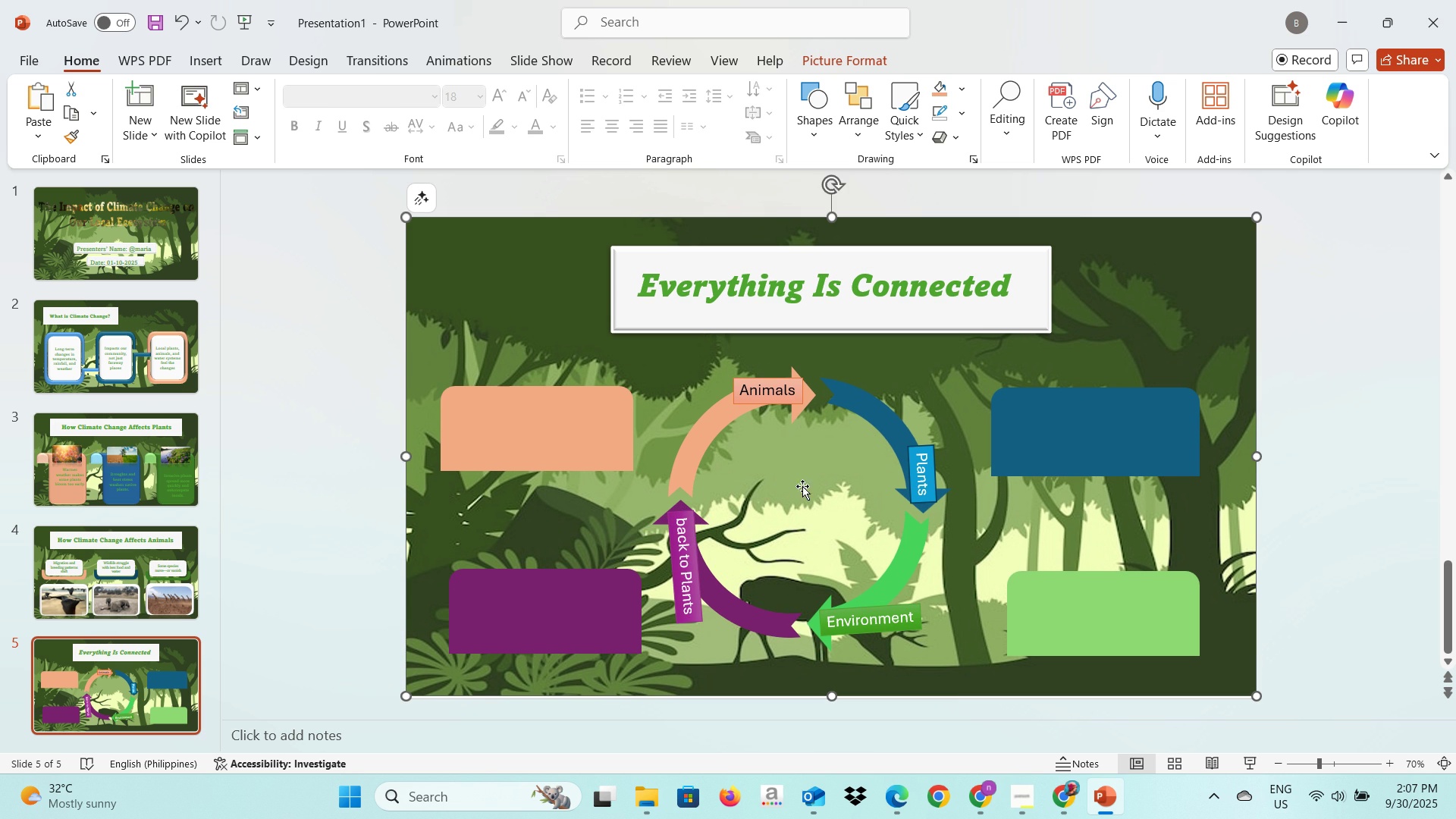 
left_click([783, 400])
 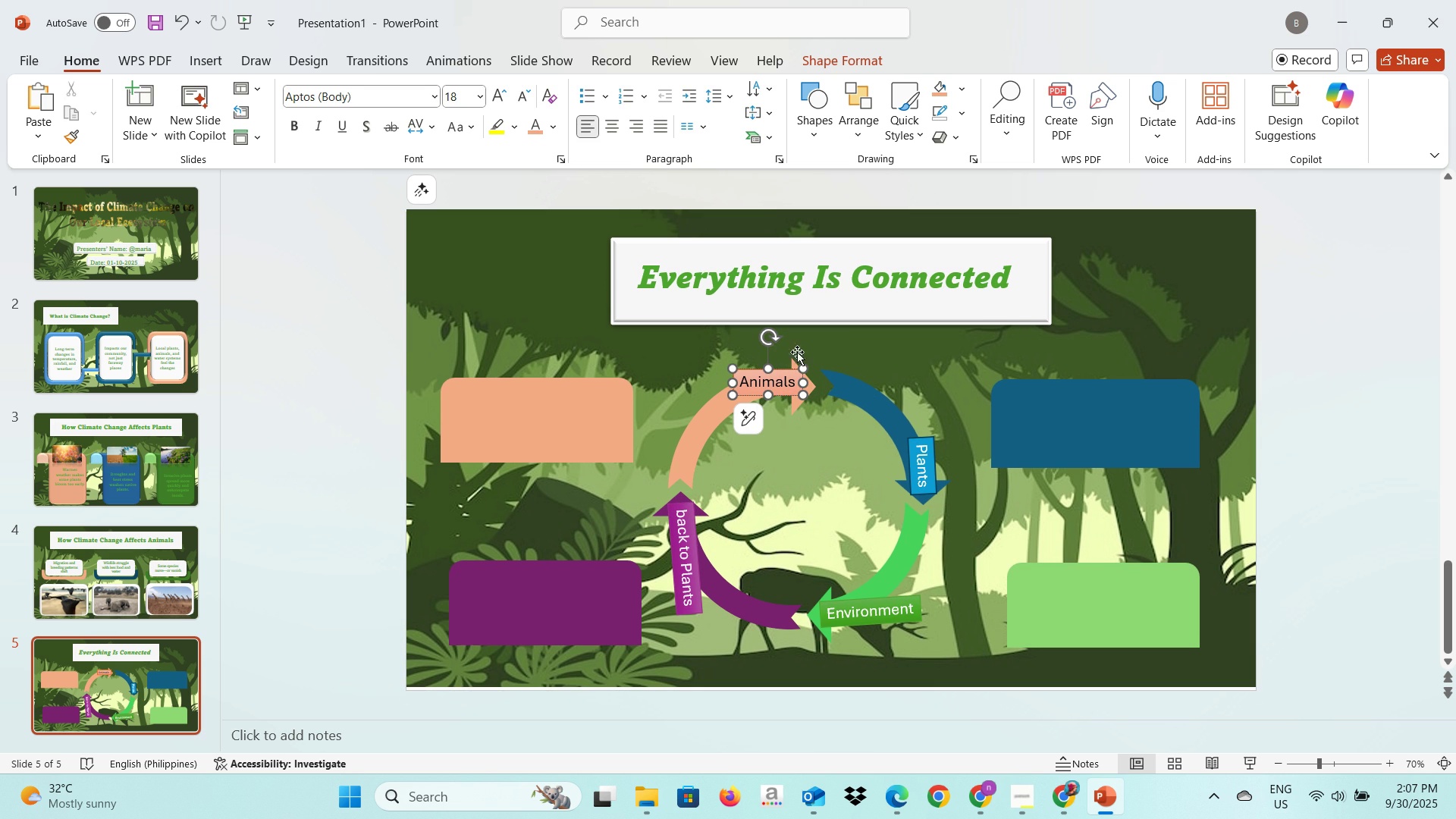 
left_click([911, 115])
 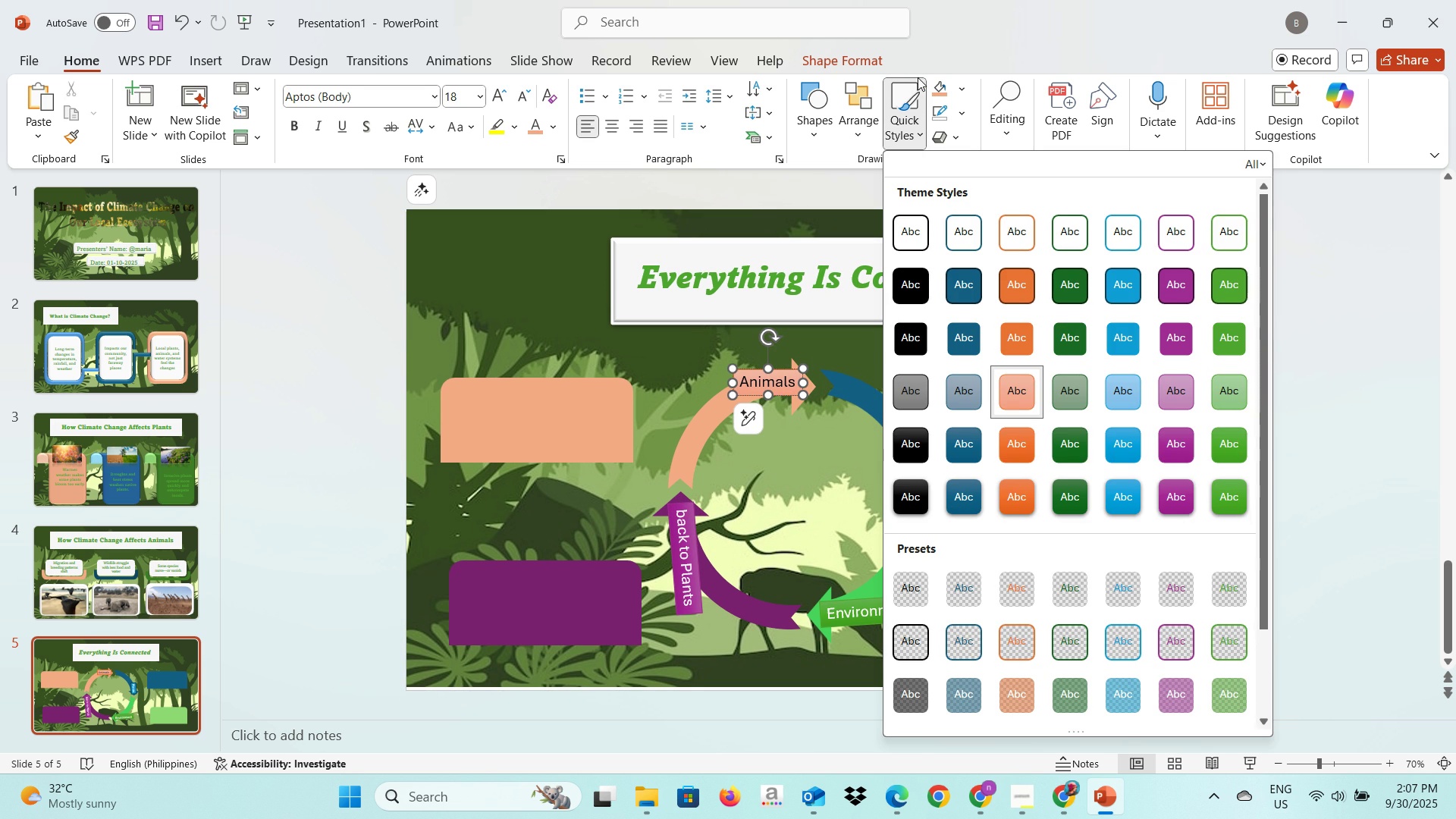 
mouse_move([912, 100])
 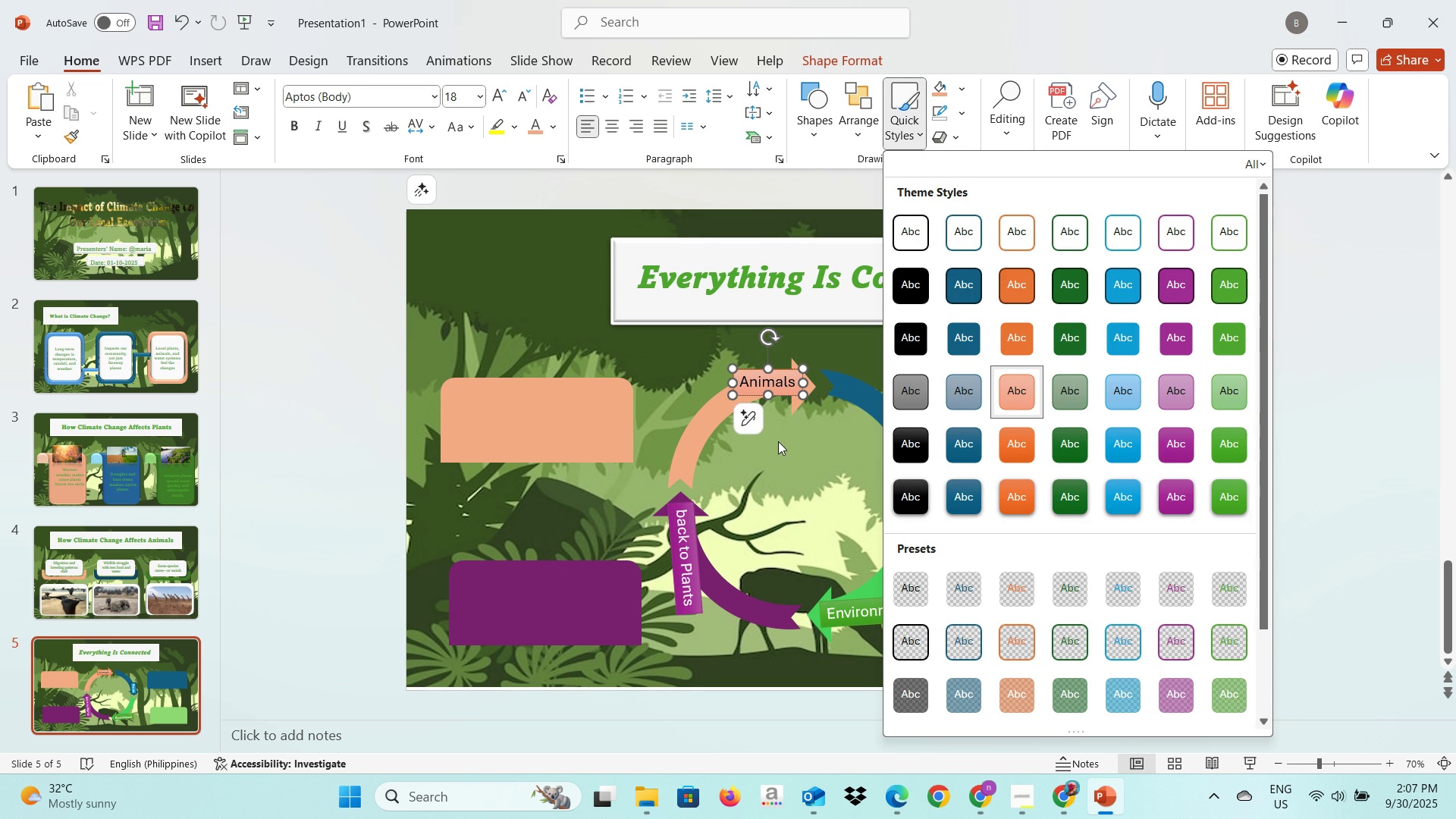 
left_click([778, 441])
 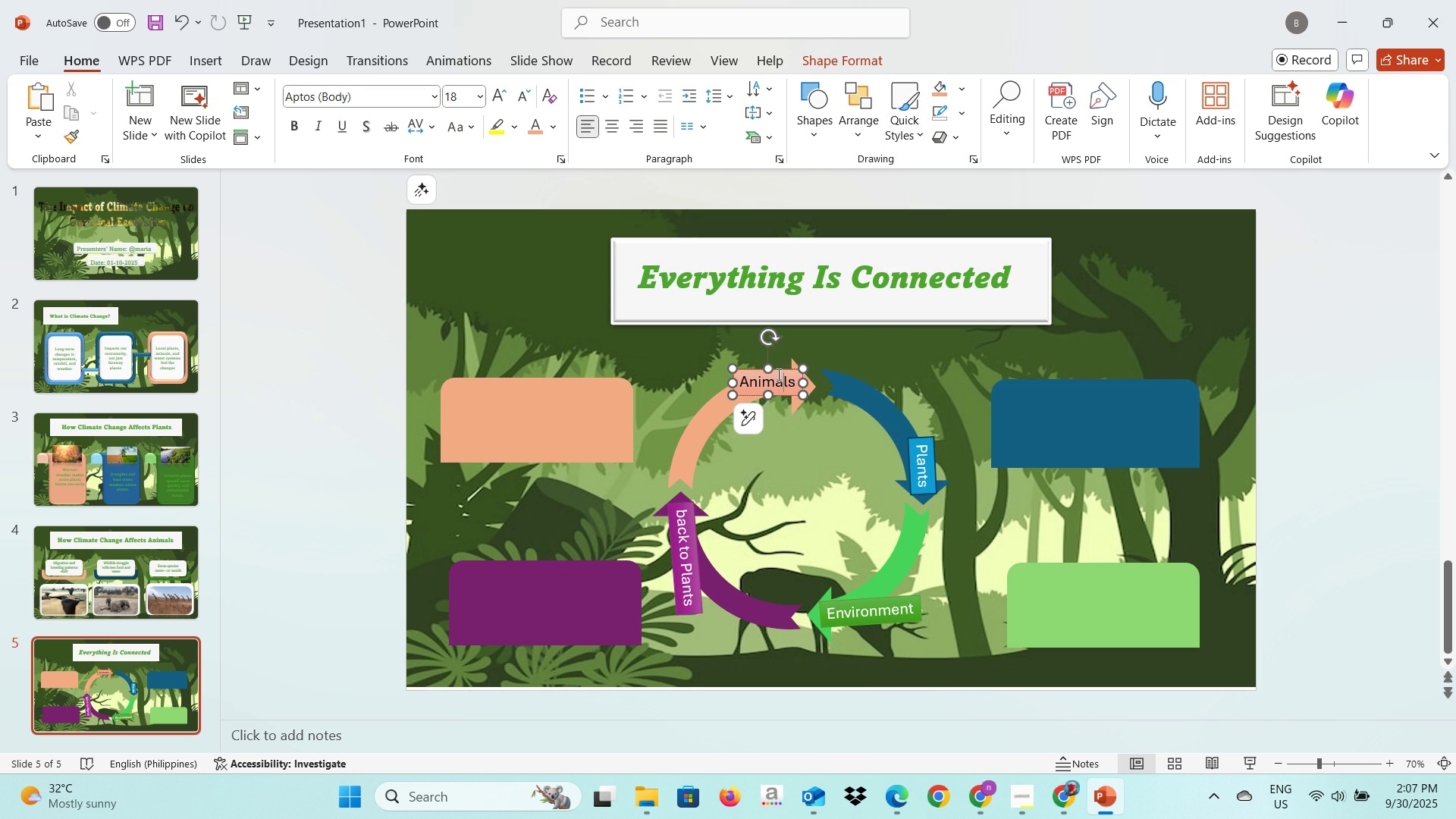 
left_click([777, 375])
 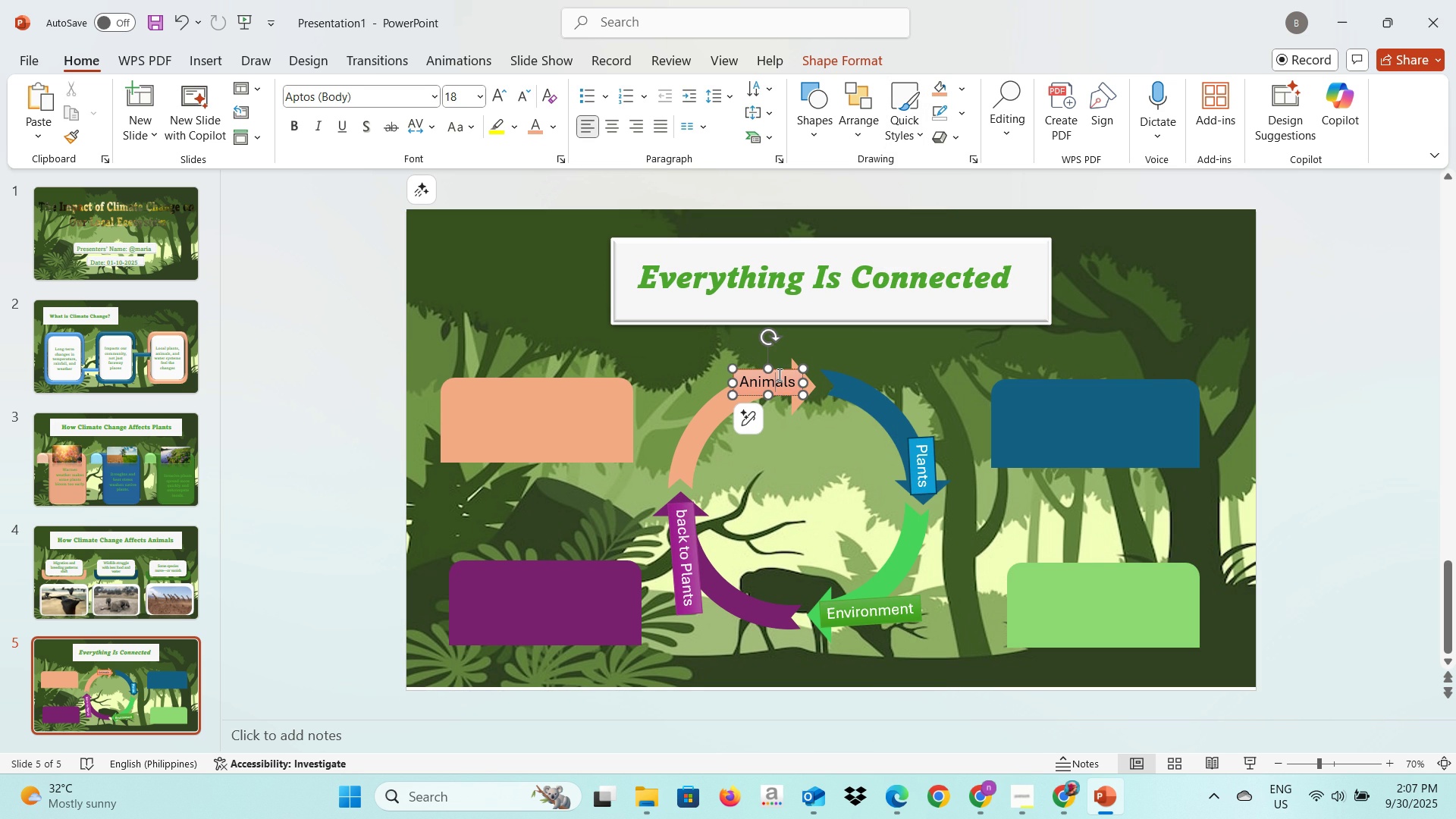 
key(Control+ControlLeft)
 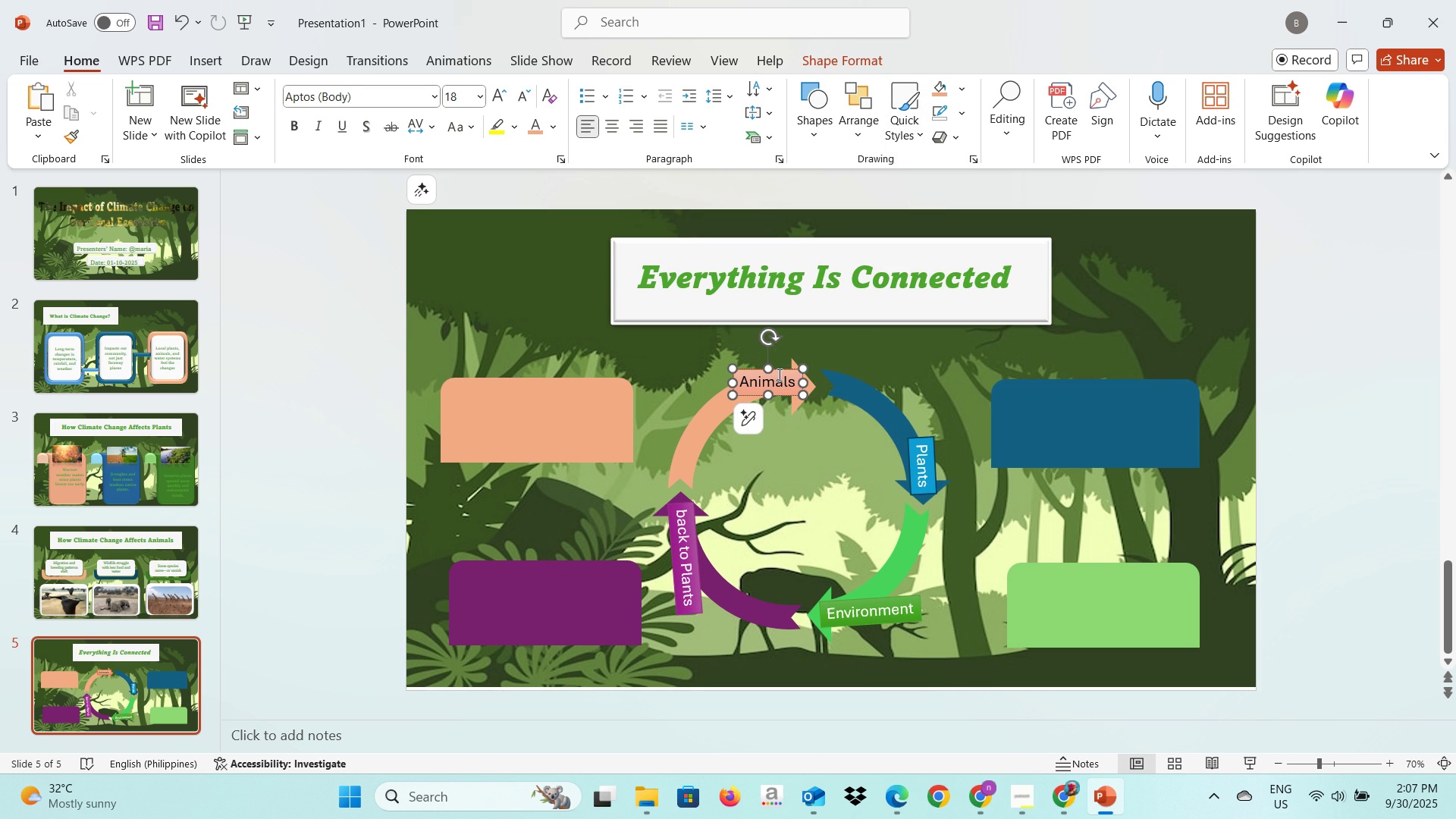 
key(Control+A)
 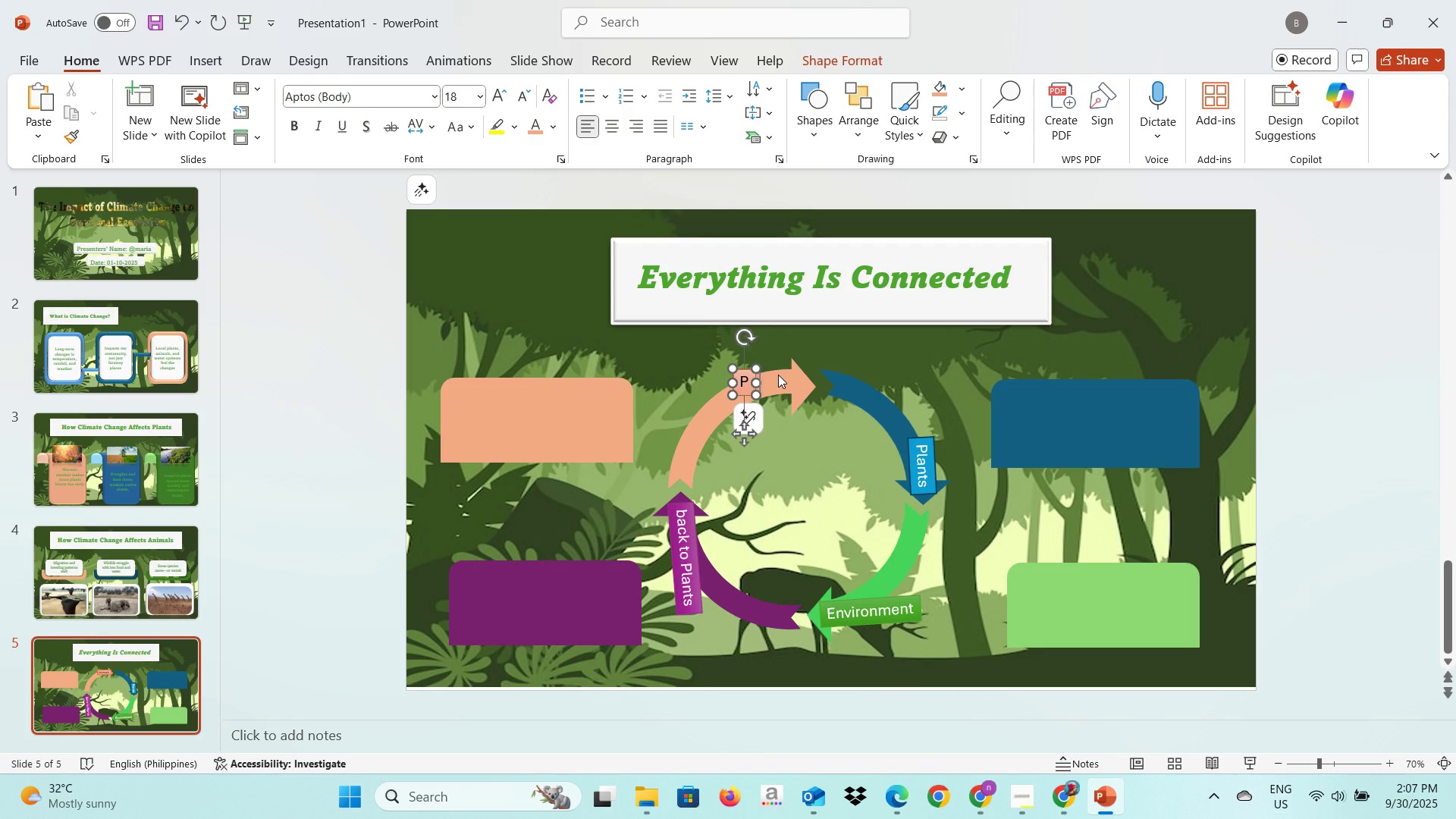 
type(Plants)
 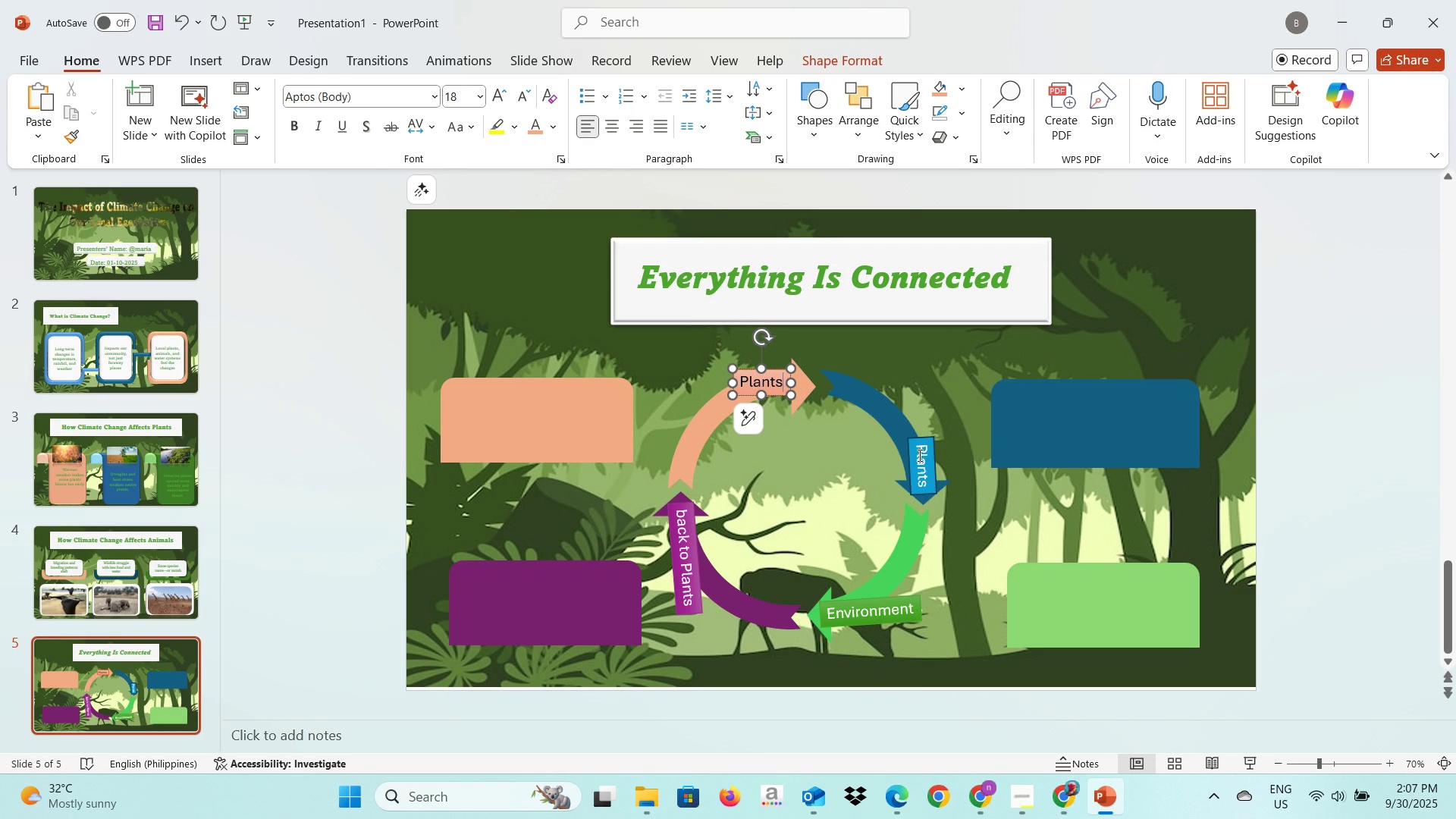 
double_click([918, 455])